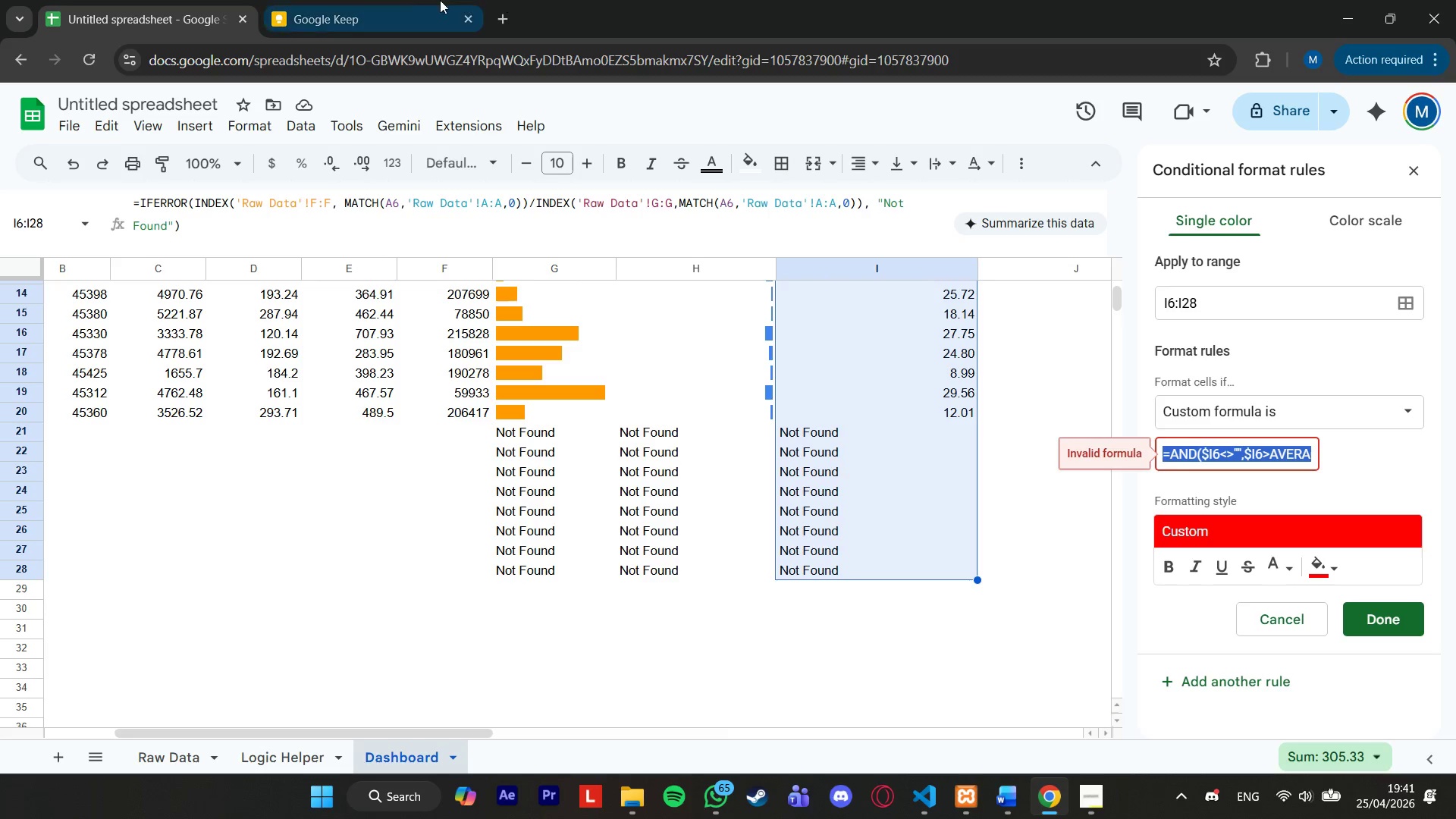 
left_click([390, 0])
 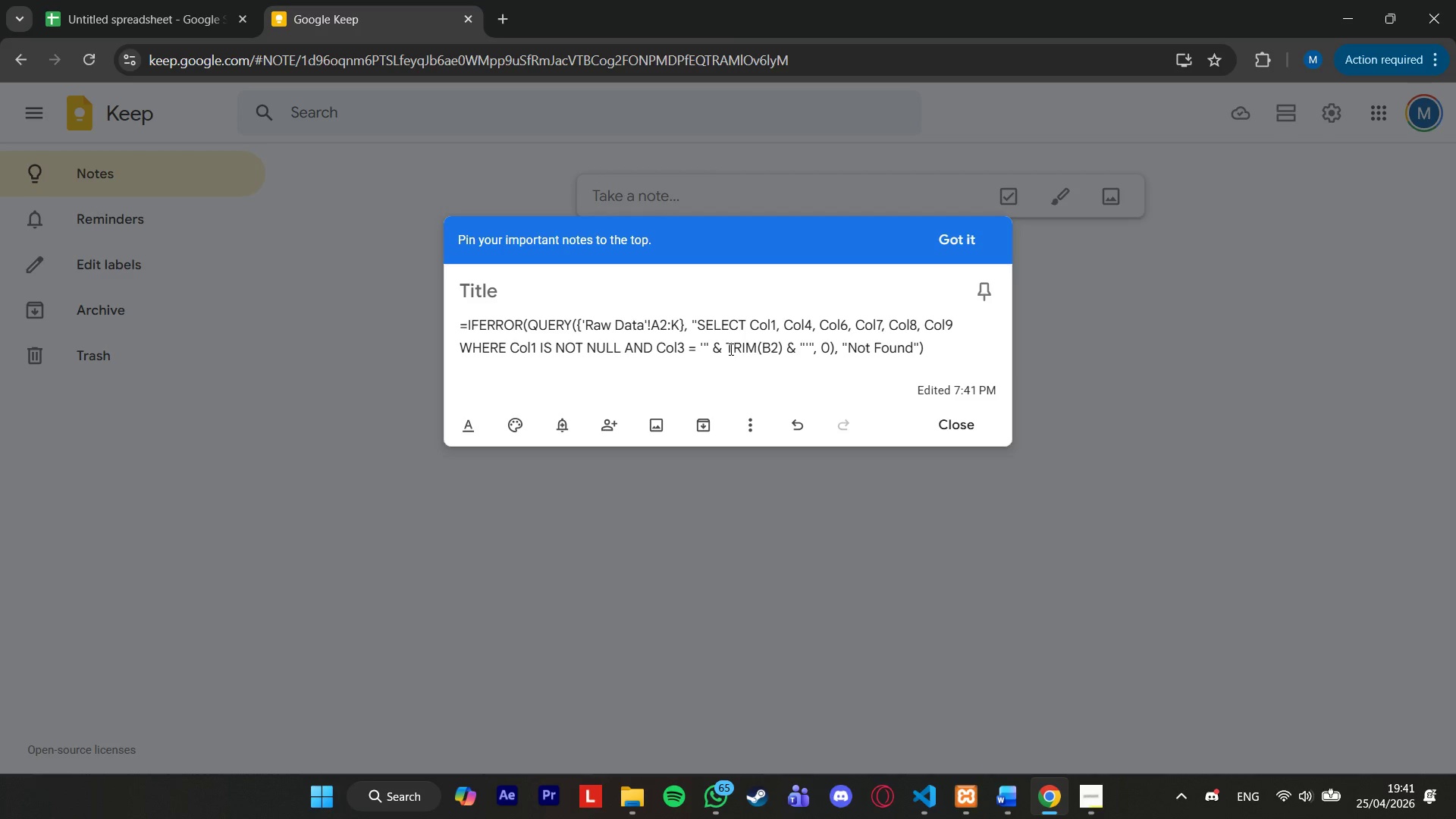 
double_click([730, 349])
 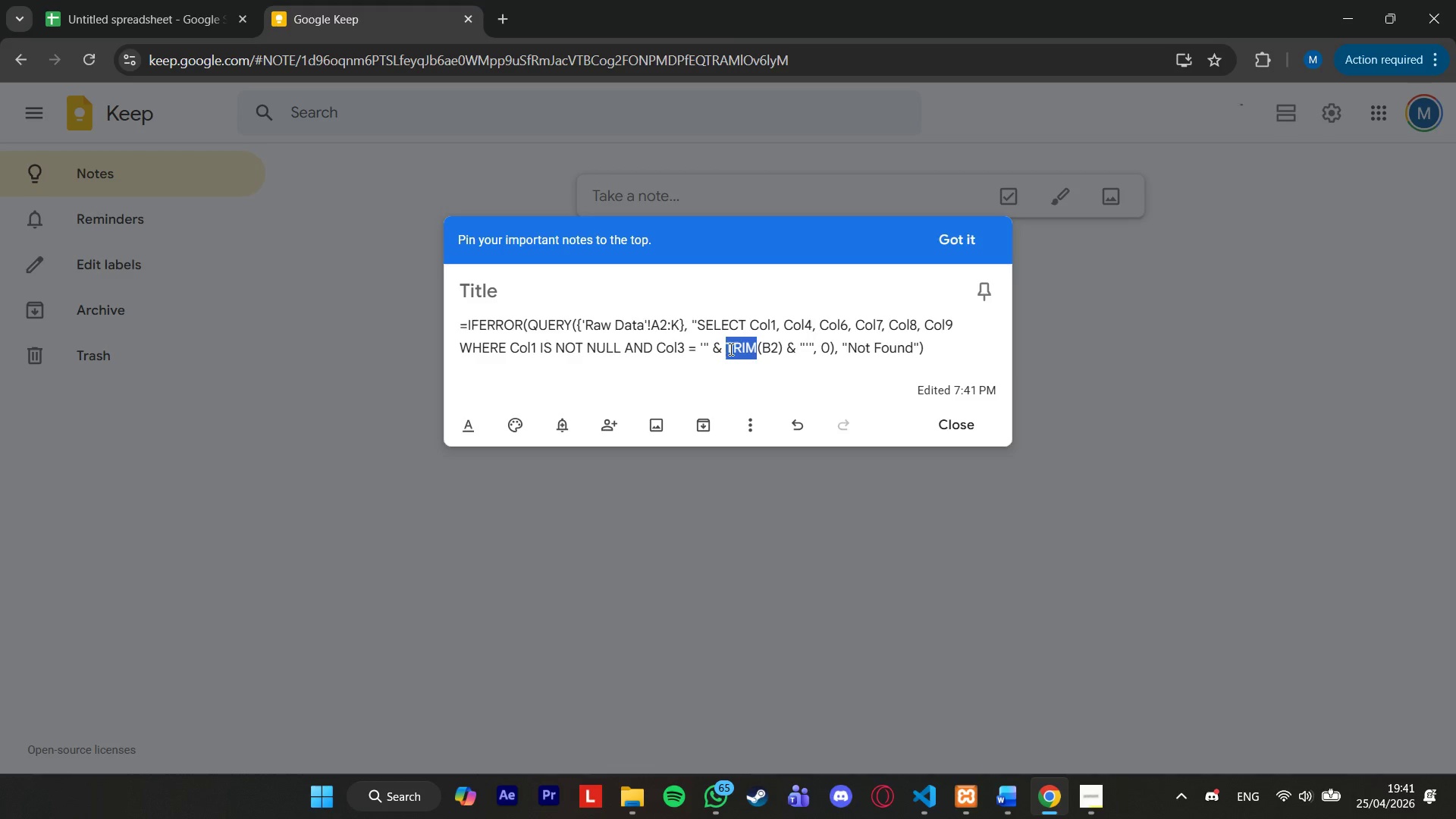 
triple_click([730, 349])
 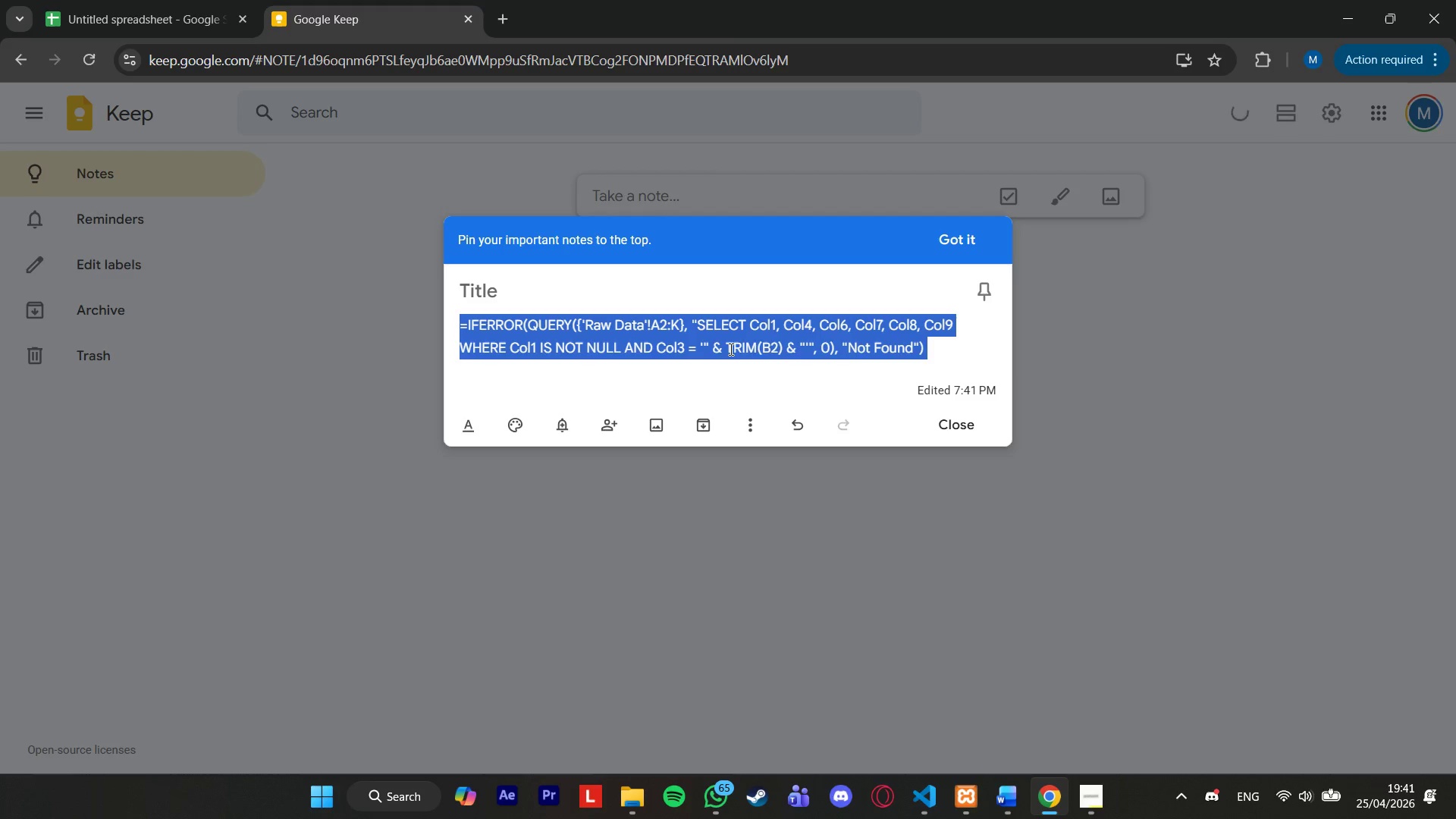 
key(Control+V)
 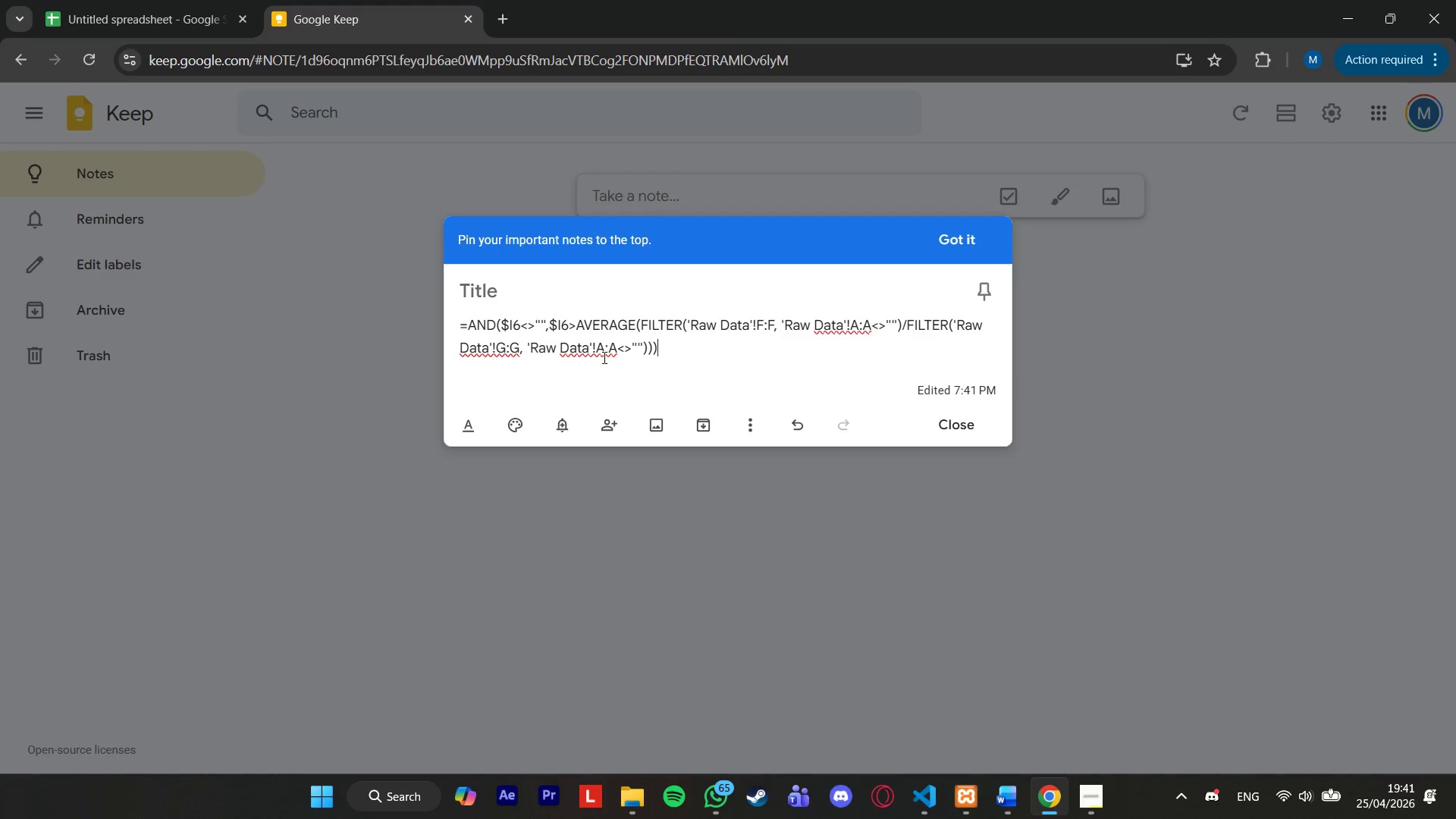 
wait(18.88)
 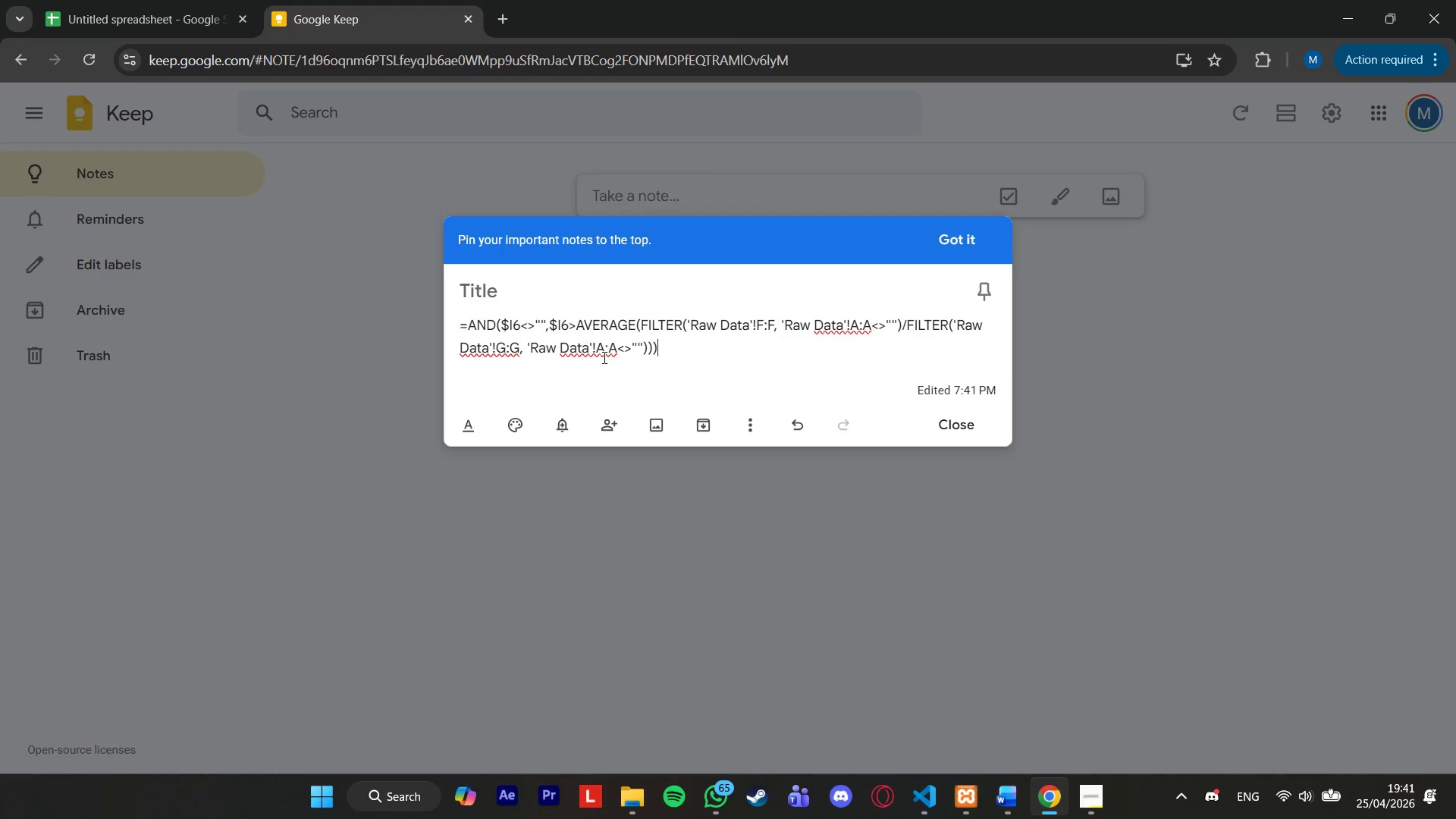 
left_click([153, 0])
 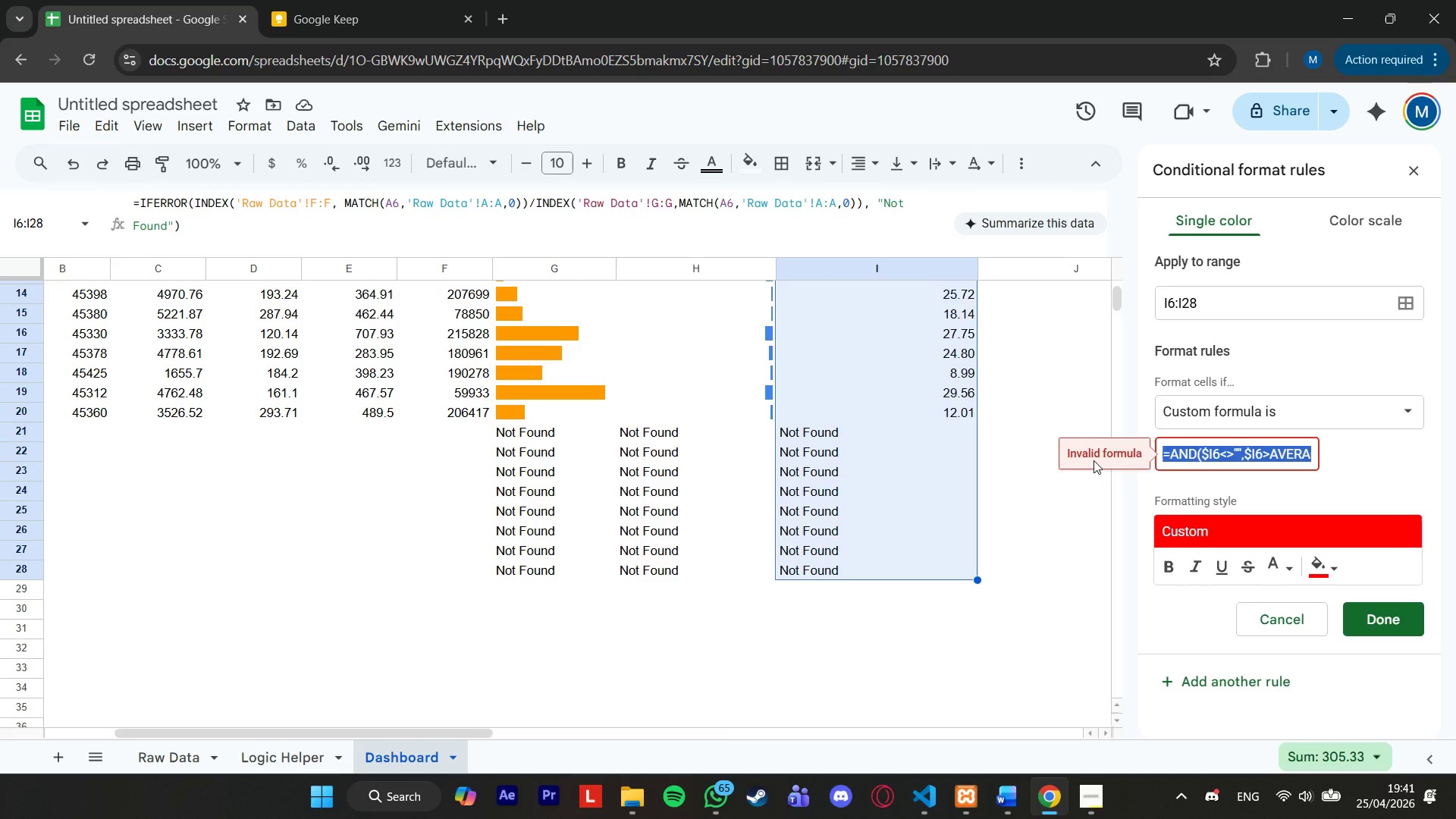 
key(Backspace)
 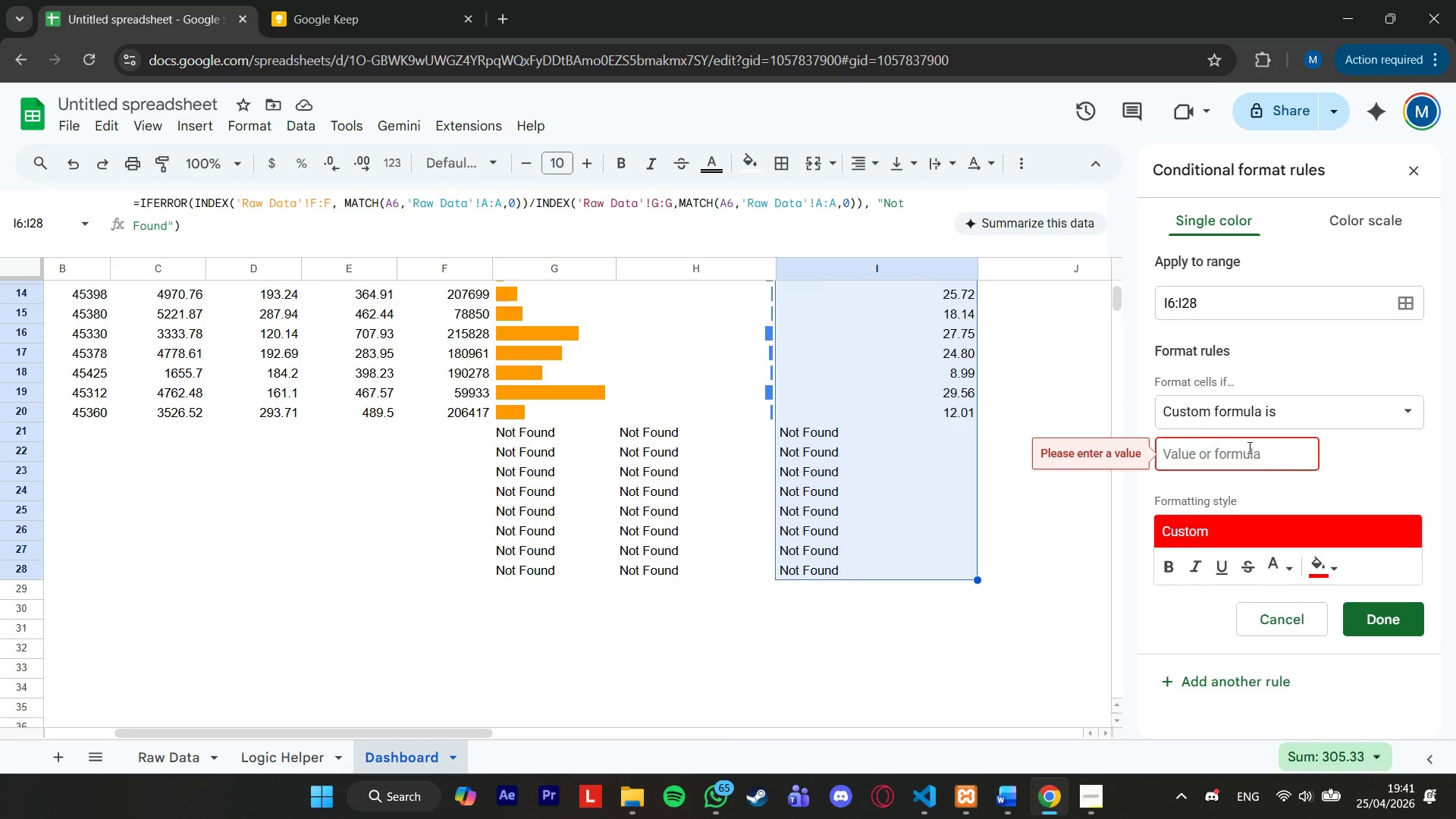 
wait(6.38)
 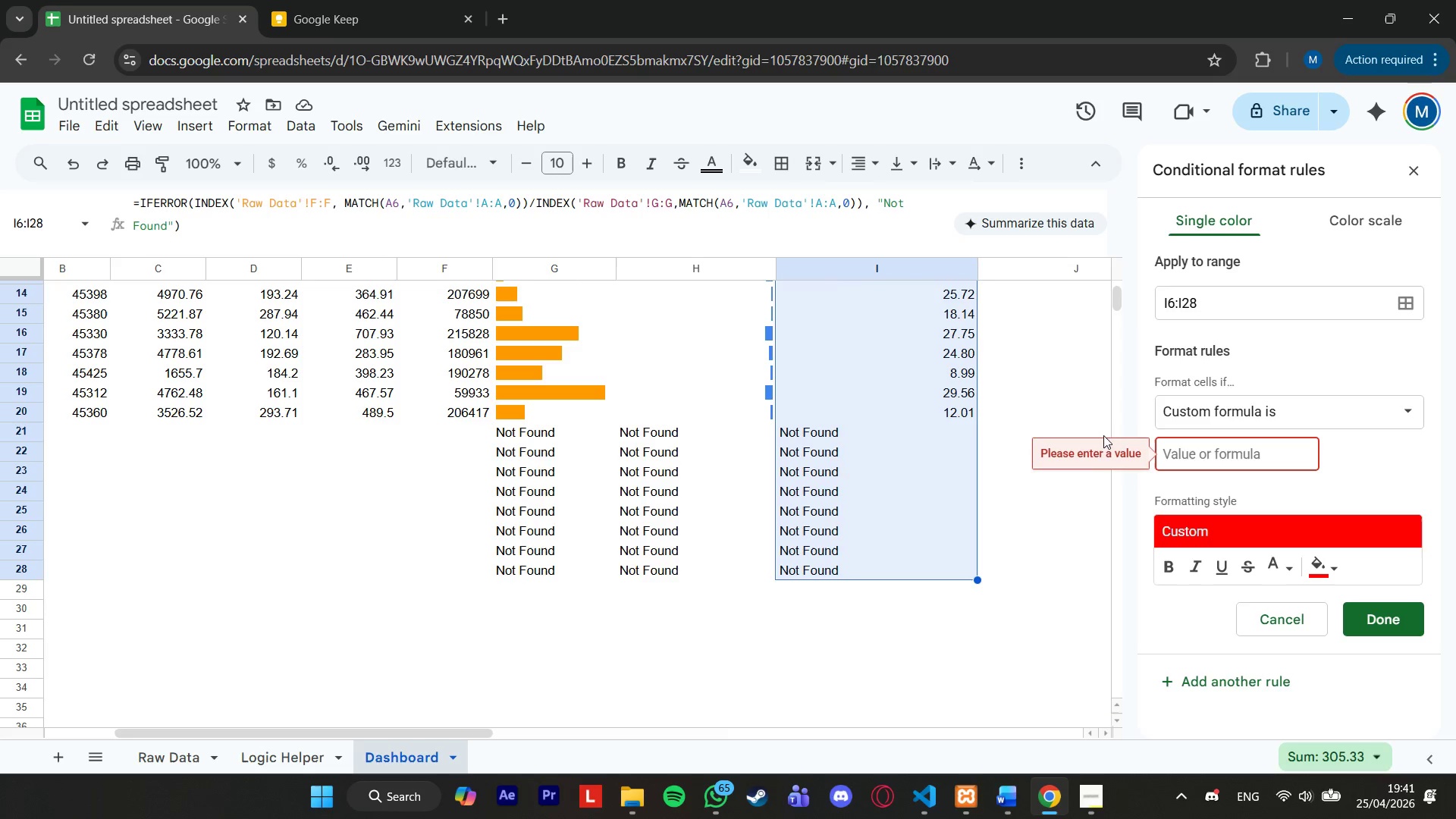 
left_click([1088, 801])